 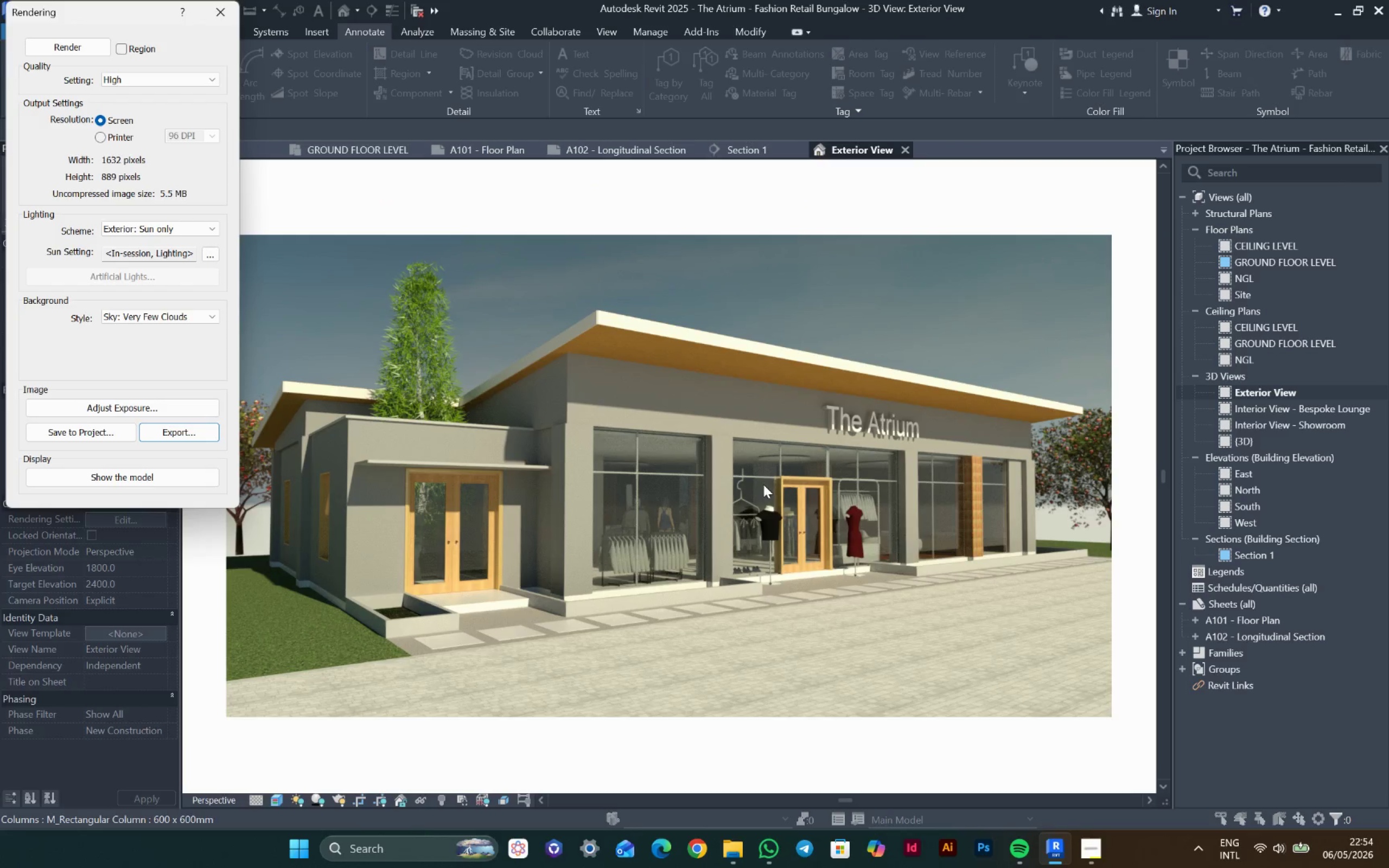 
left_click([1388, 867])
 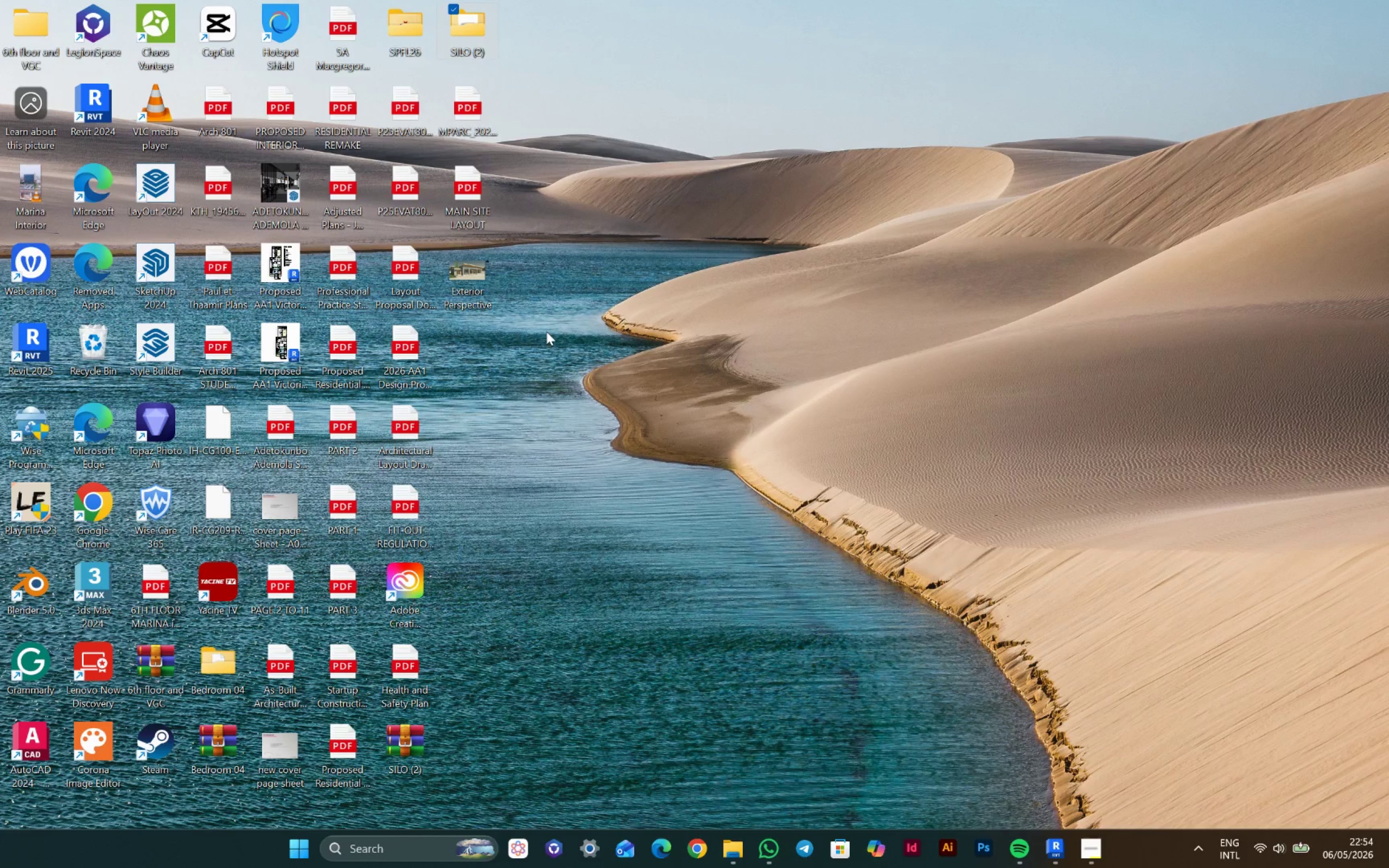 
left_click([453, 279])
 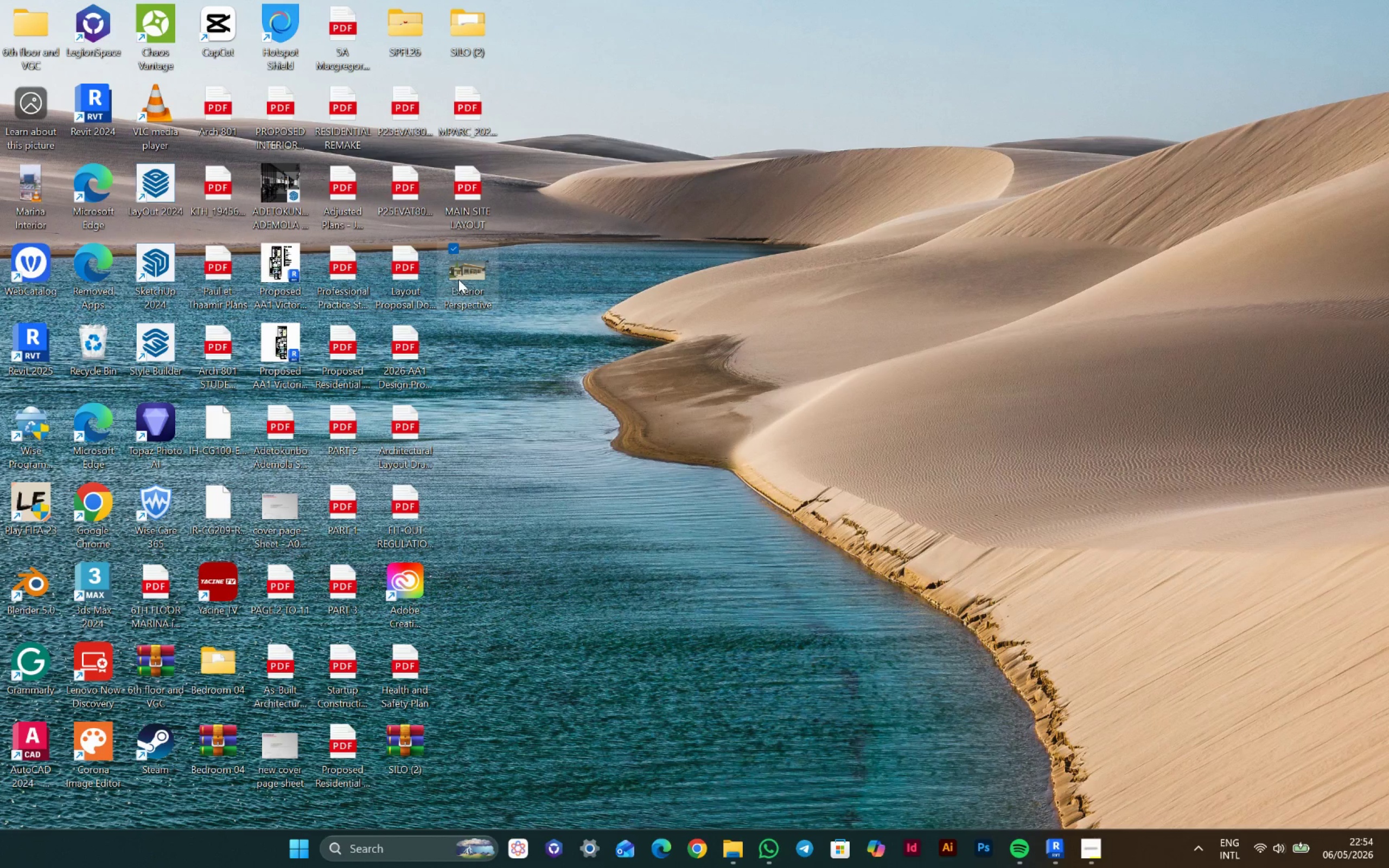 
mouse_move([473, 269])
 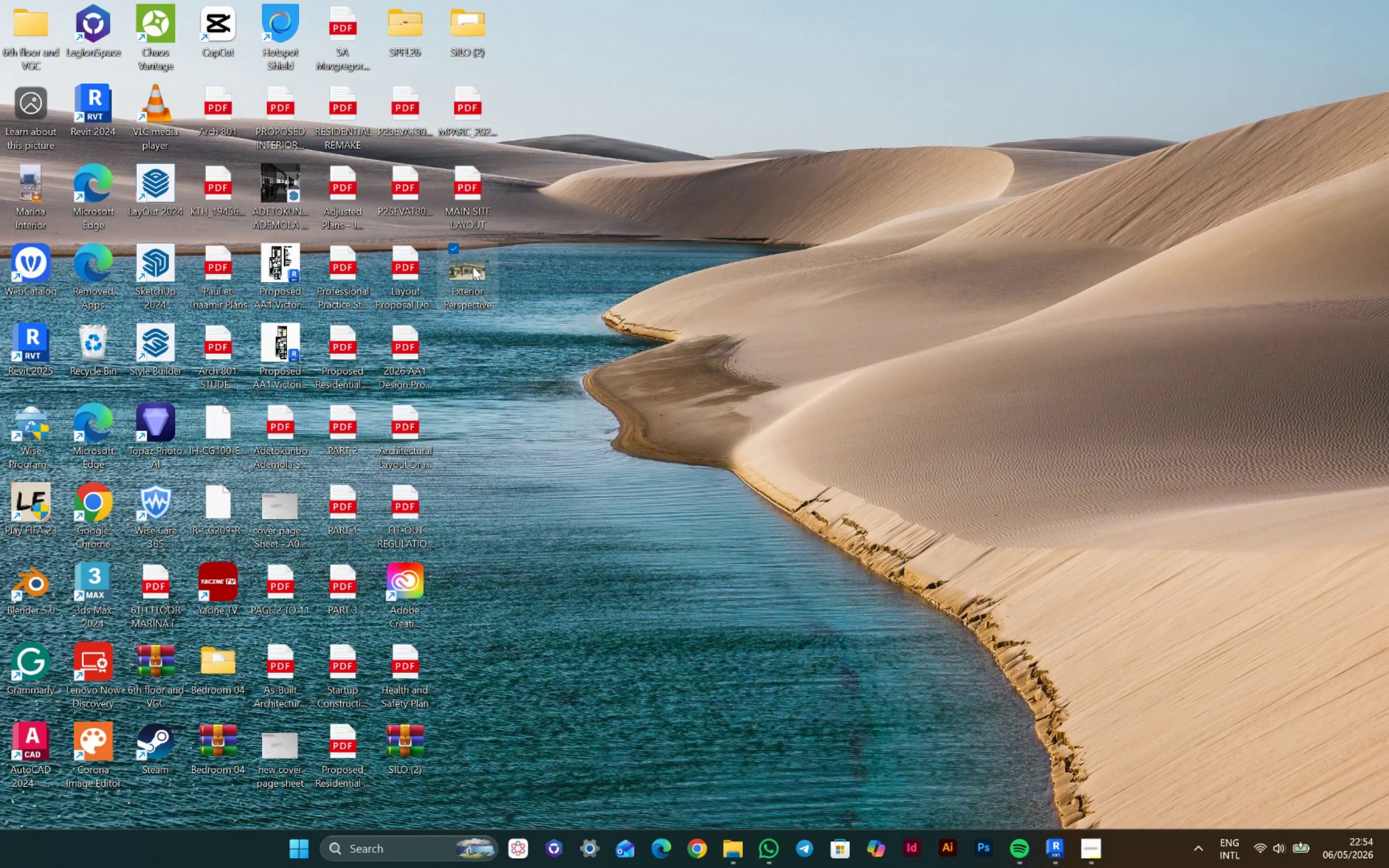 
double_click([473, 266])
 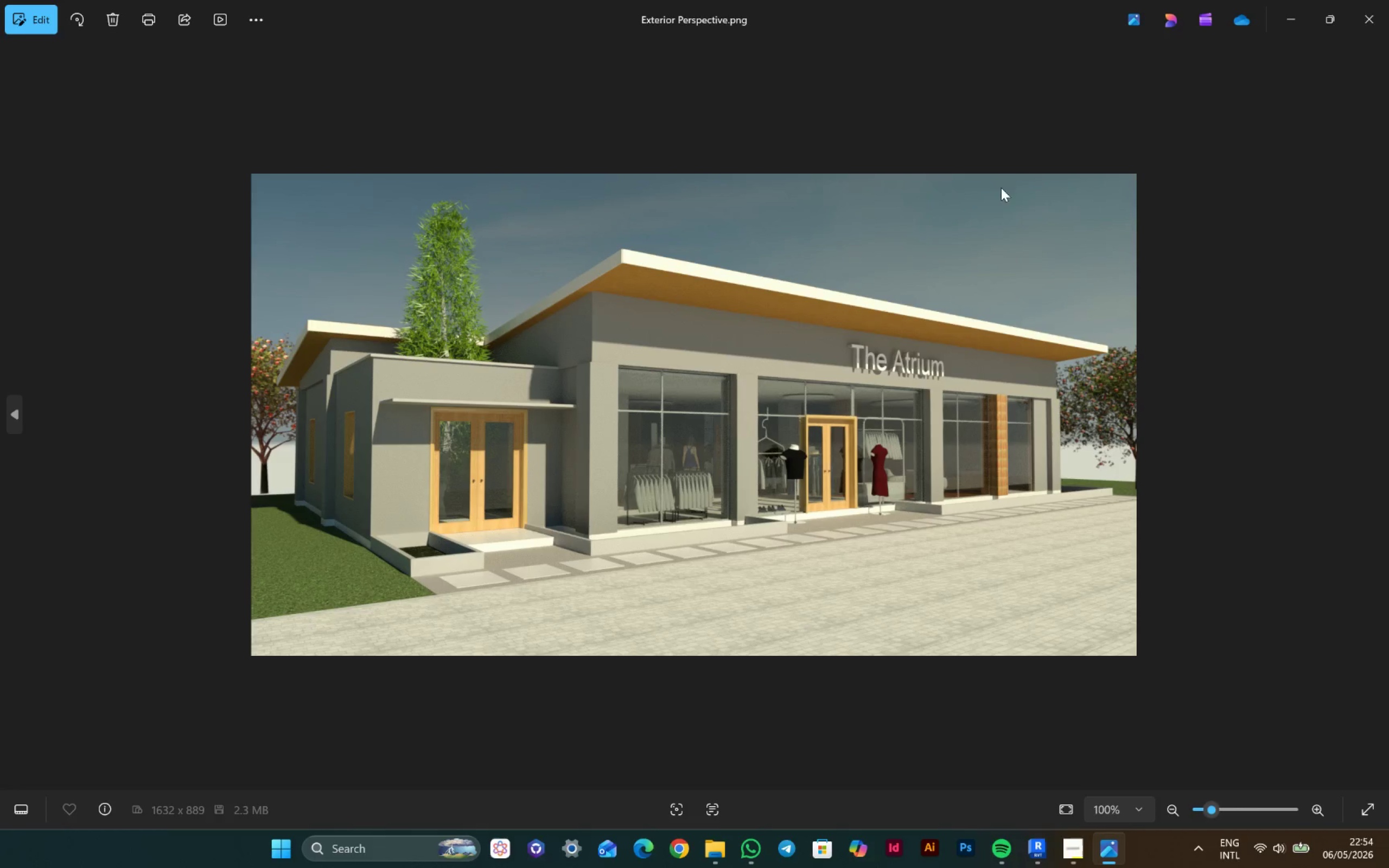 
left_click([1388, 4])
 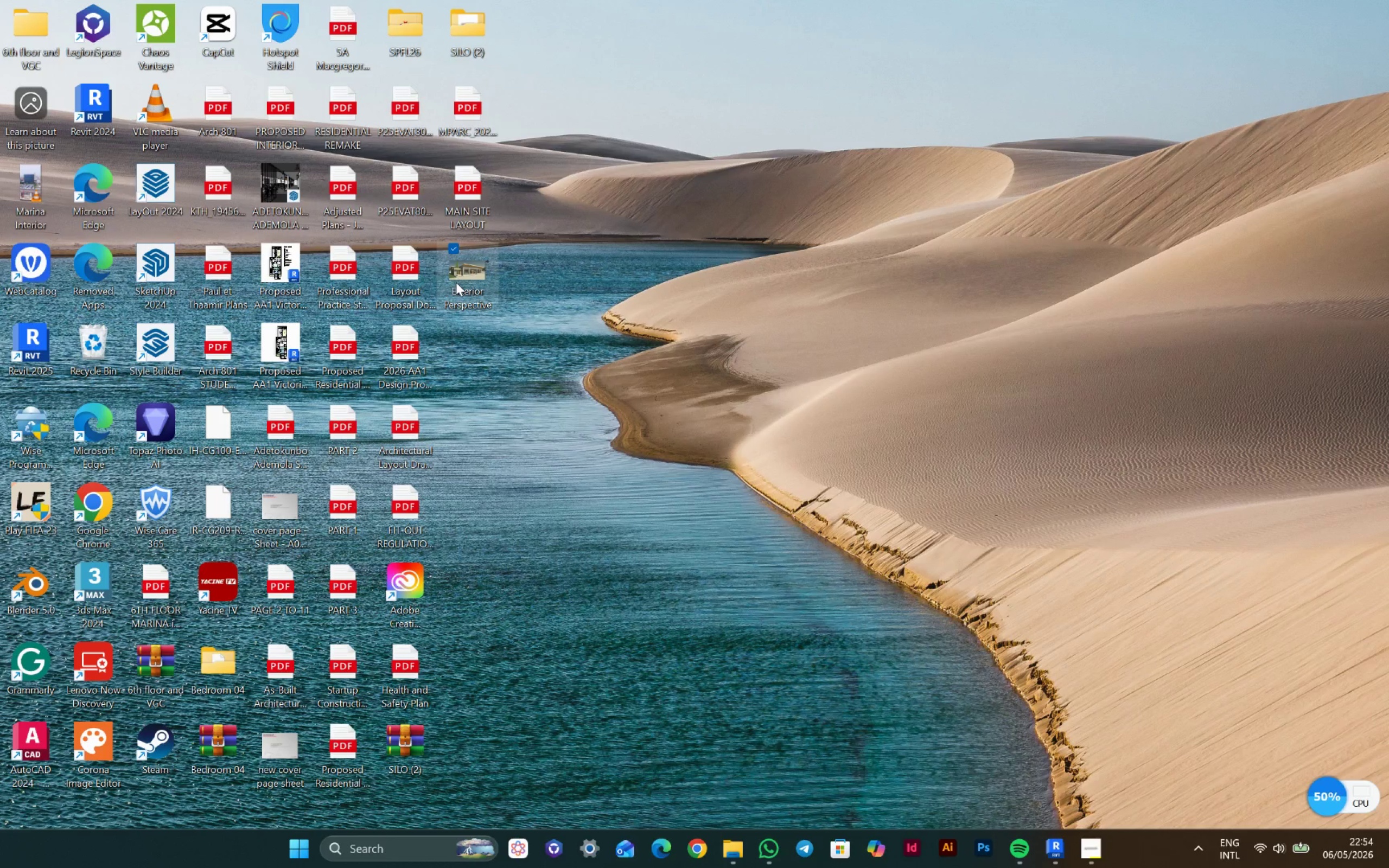 
left_click([456, 282])
 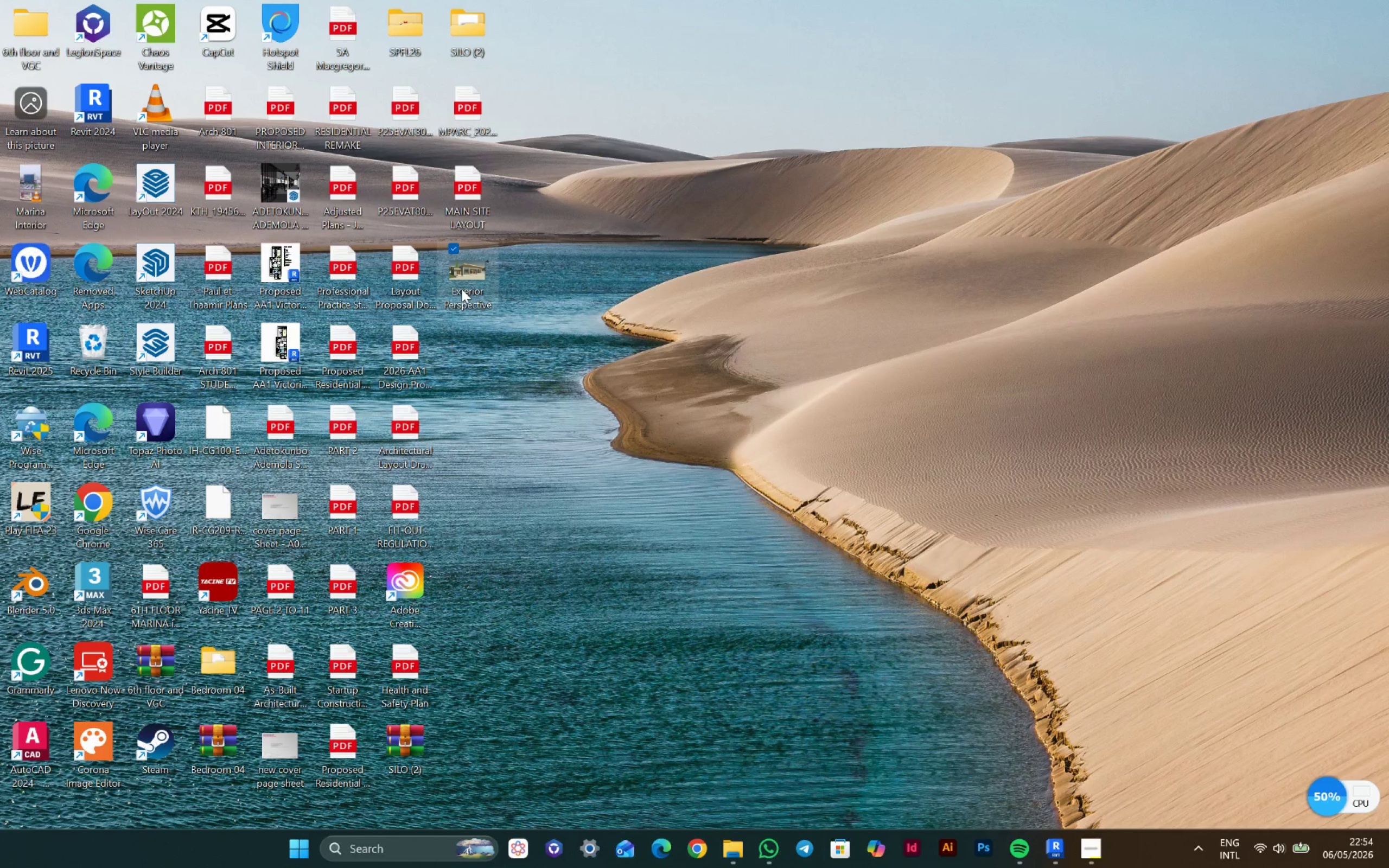 
left_click([643, 234])
 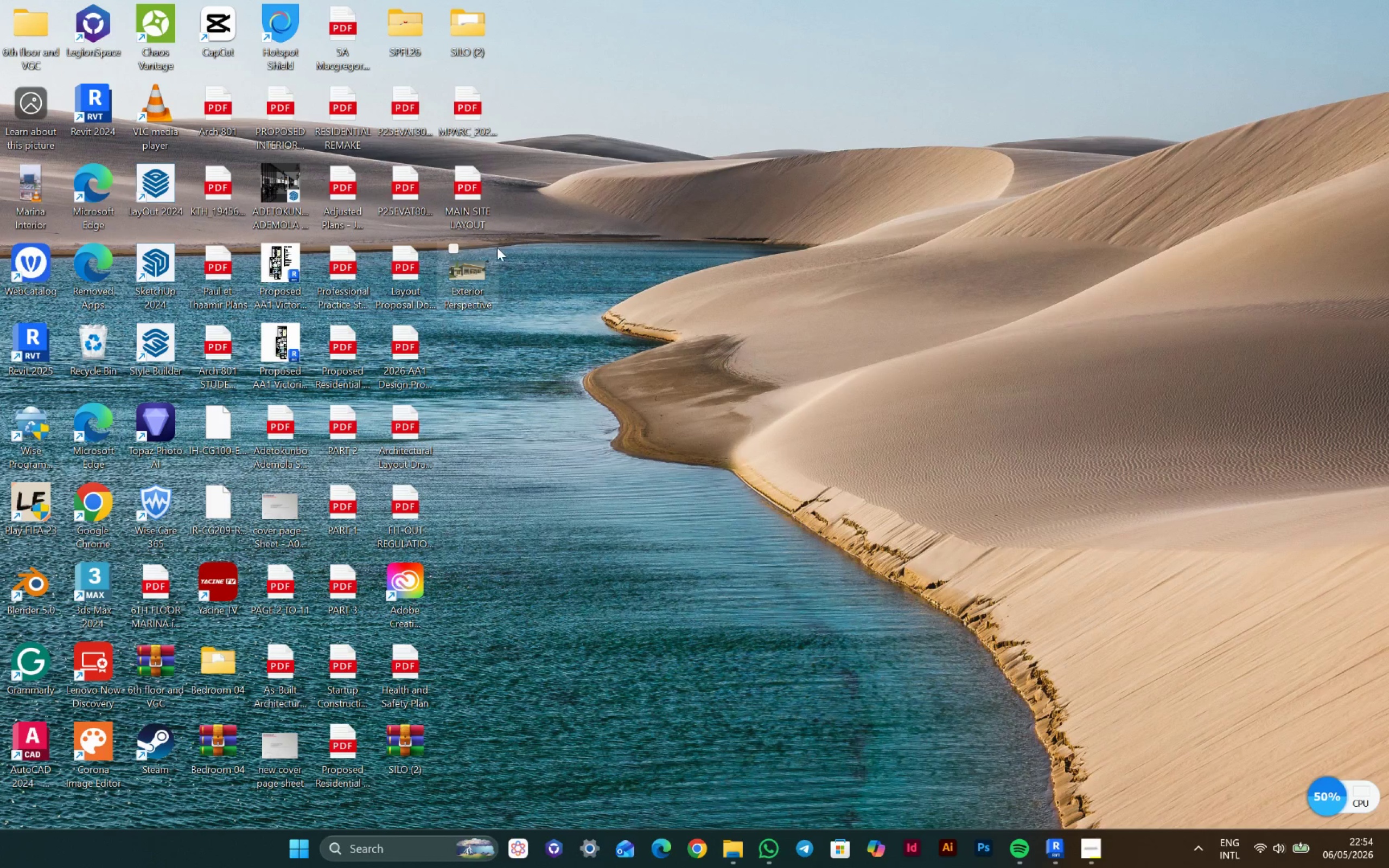 
mouse_move([497, 279])
 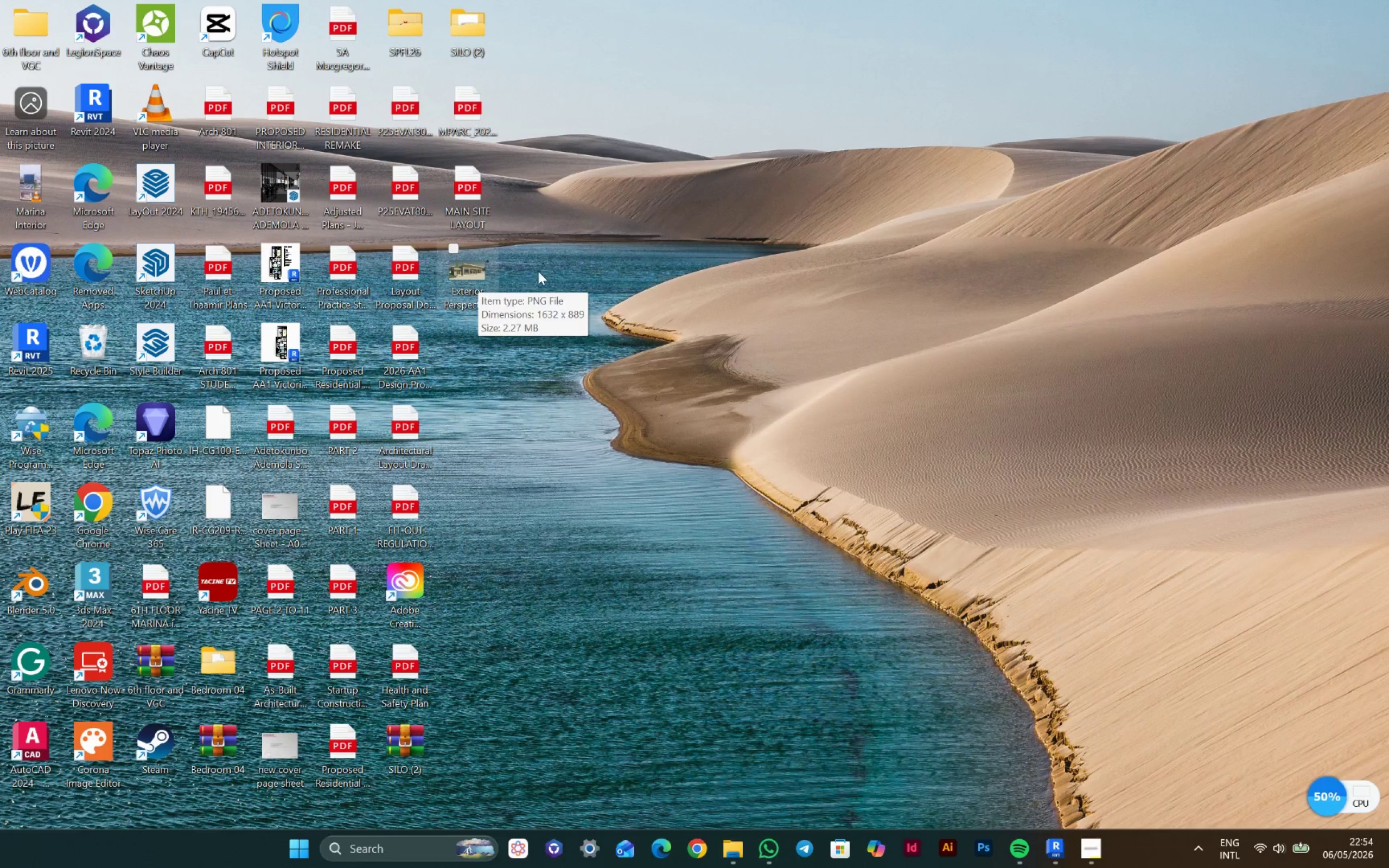 
left_click([557, 260])
 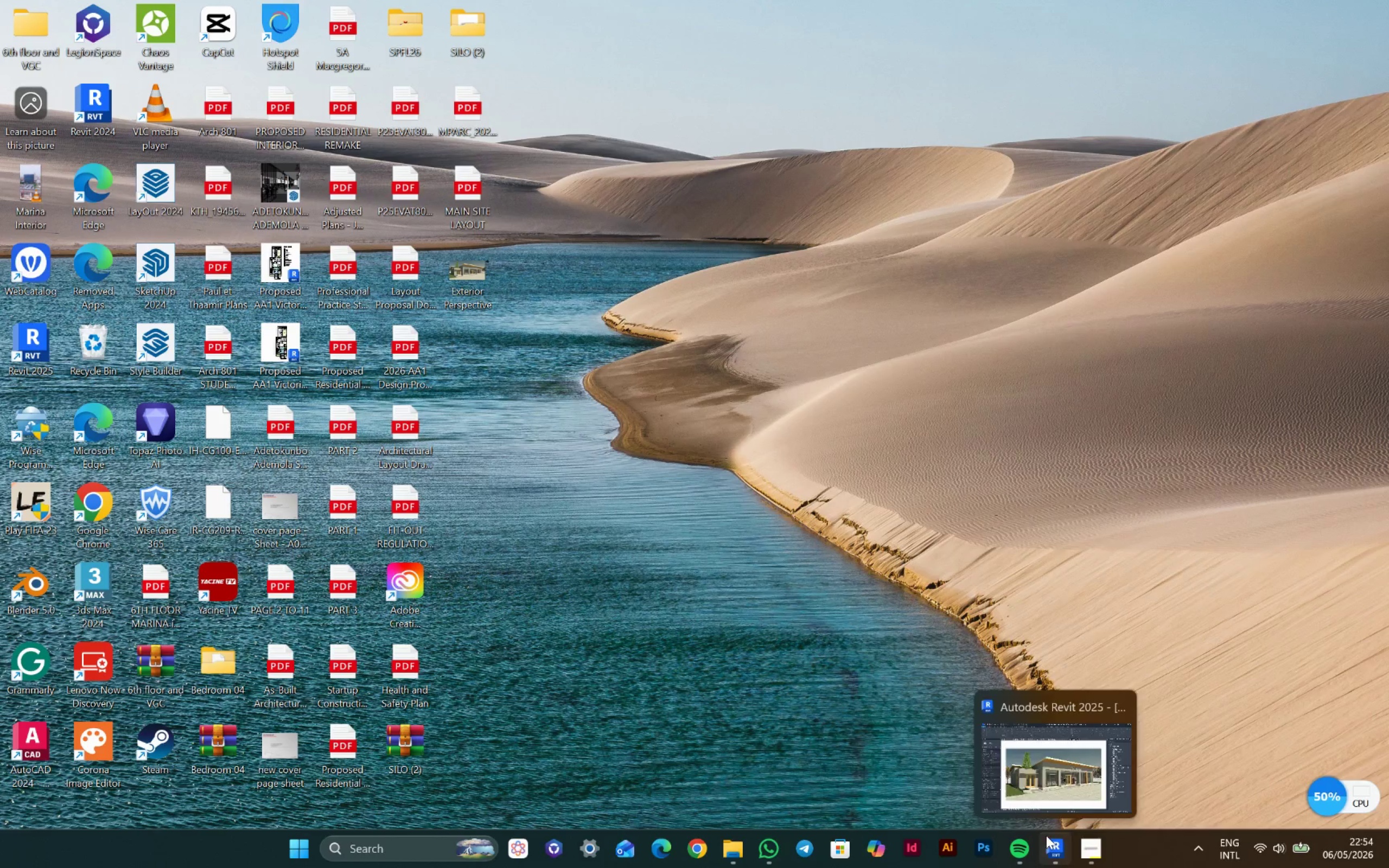 
left_click([1054, 847])
 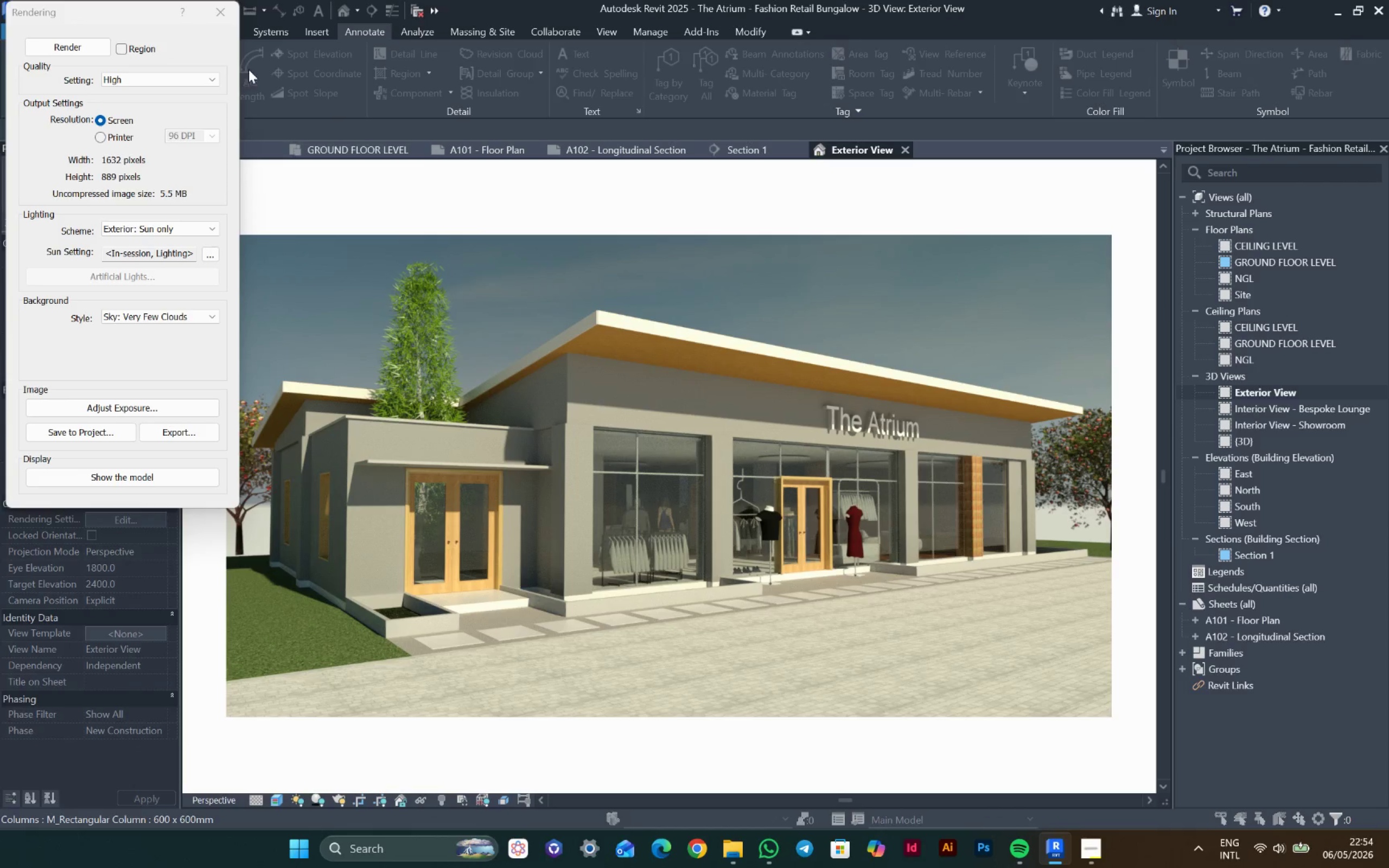 
left_click([229, 16])
 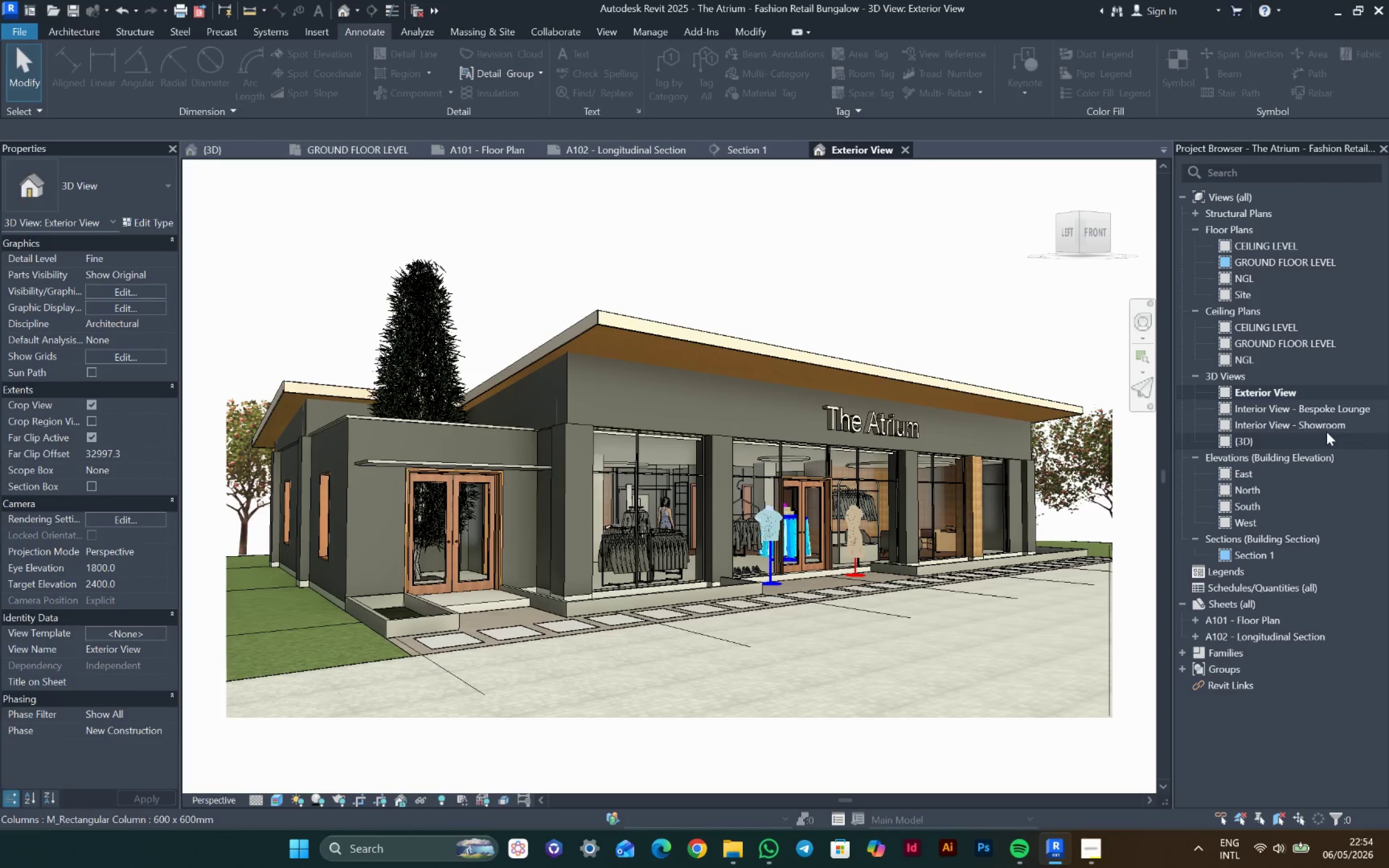 
double_click([1315, 405])
 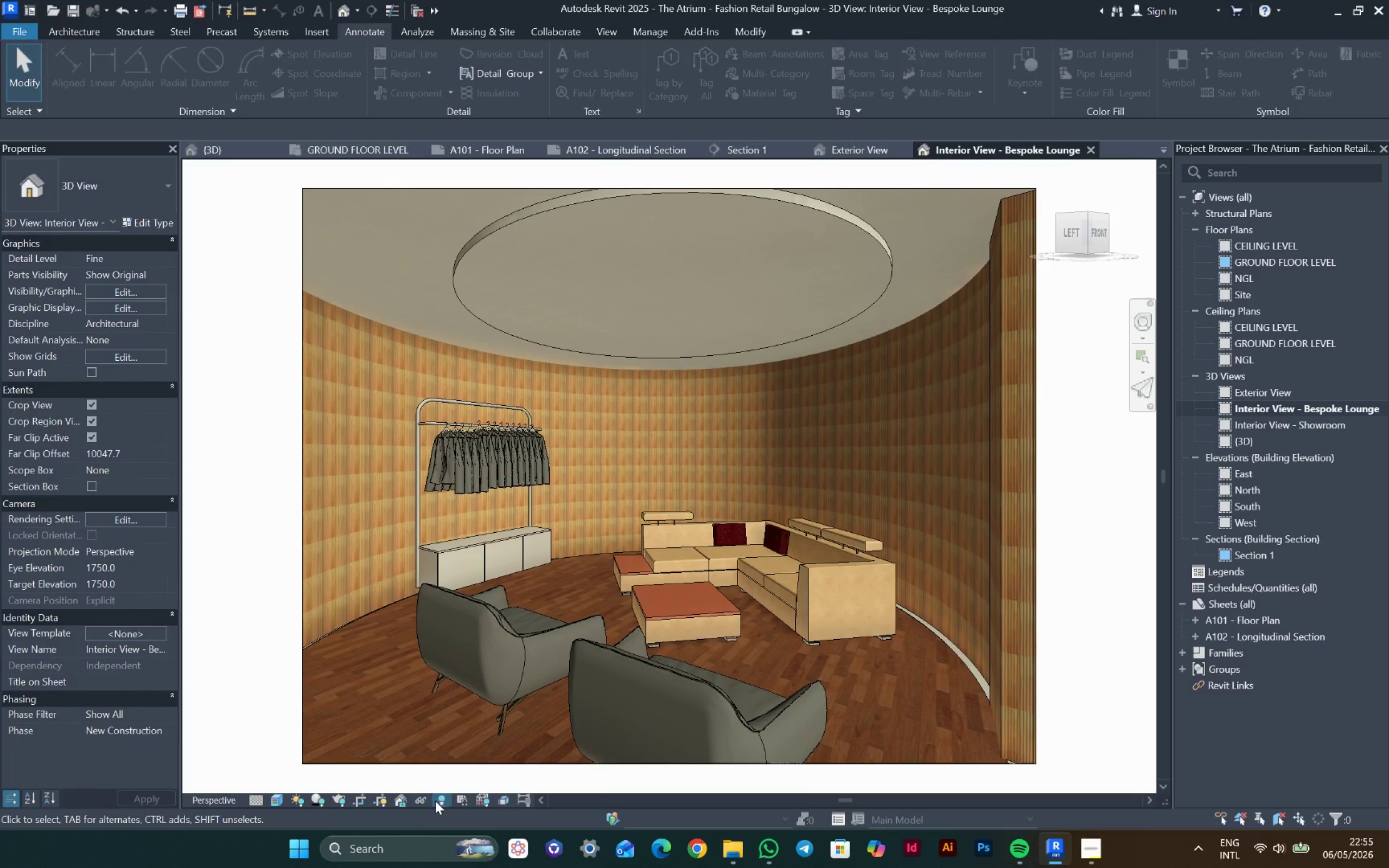 
wait(18.94)
 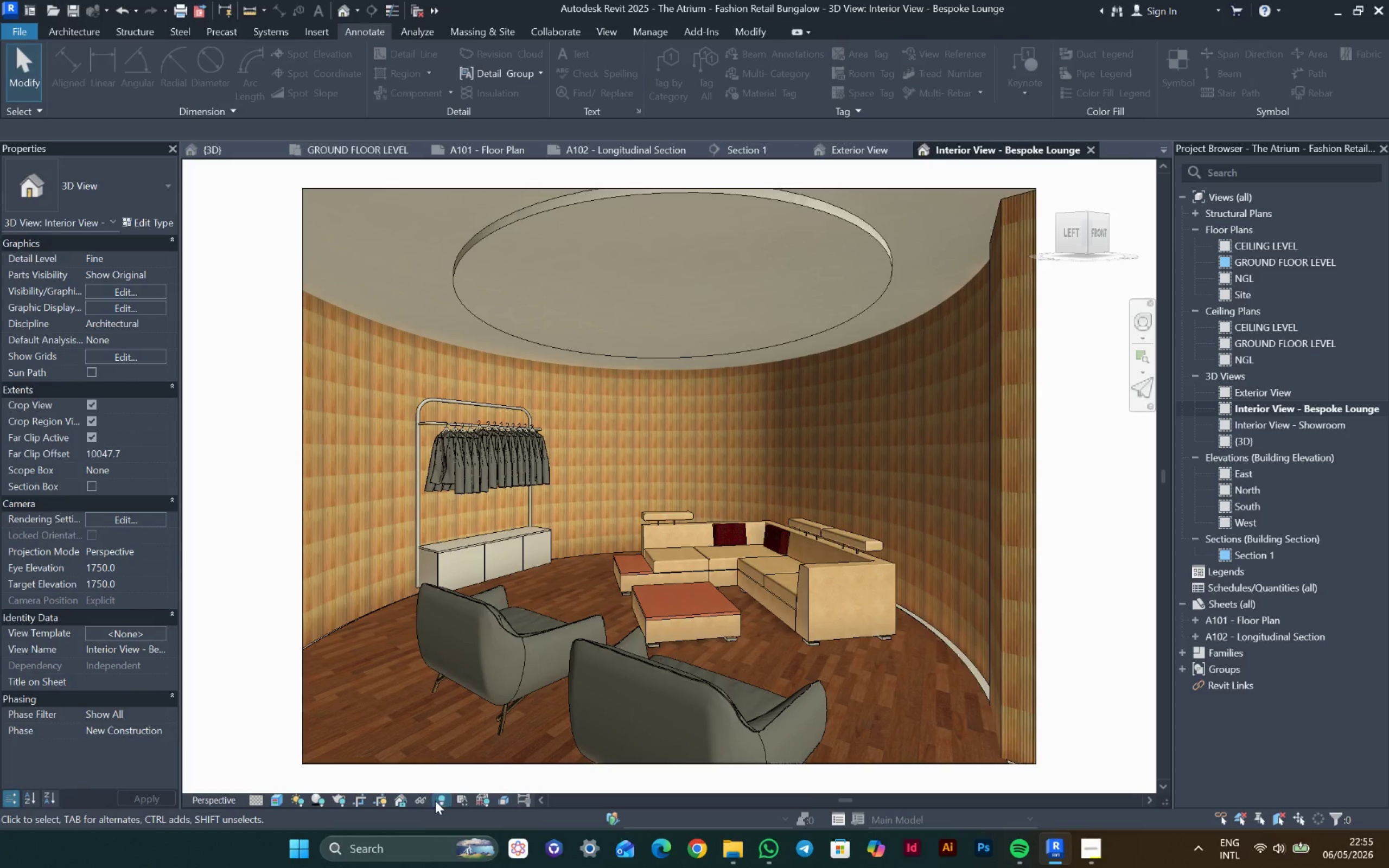 
left_click([122, 114])
 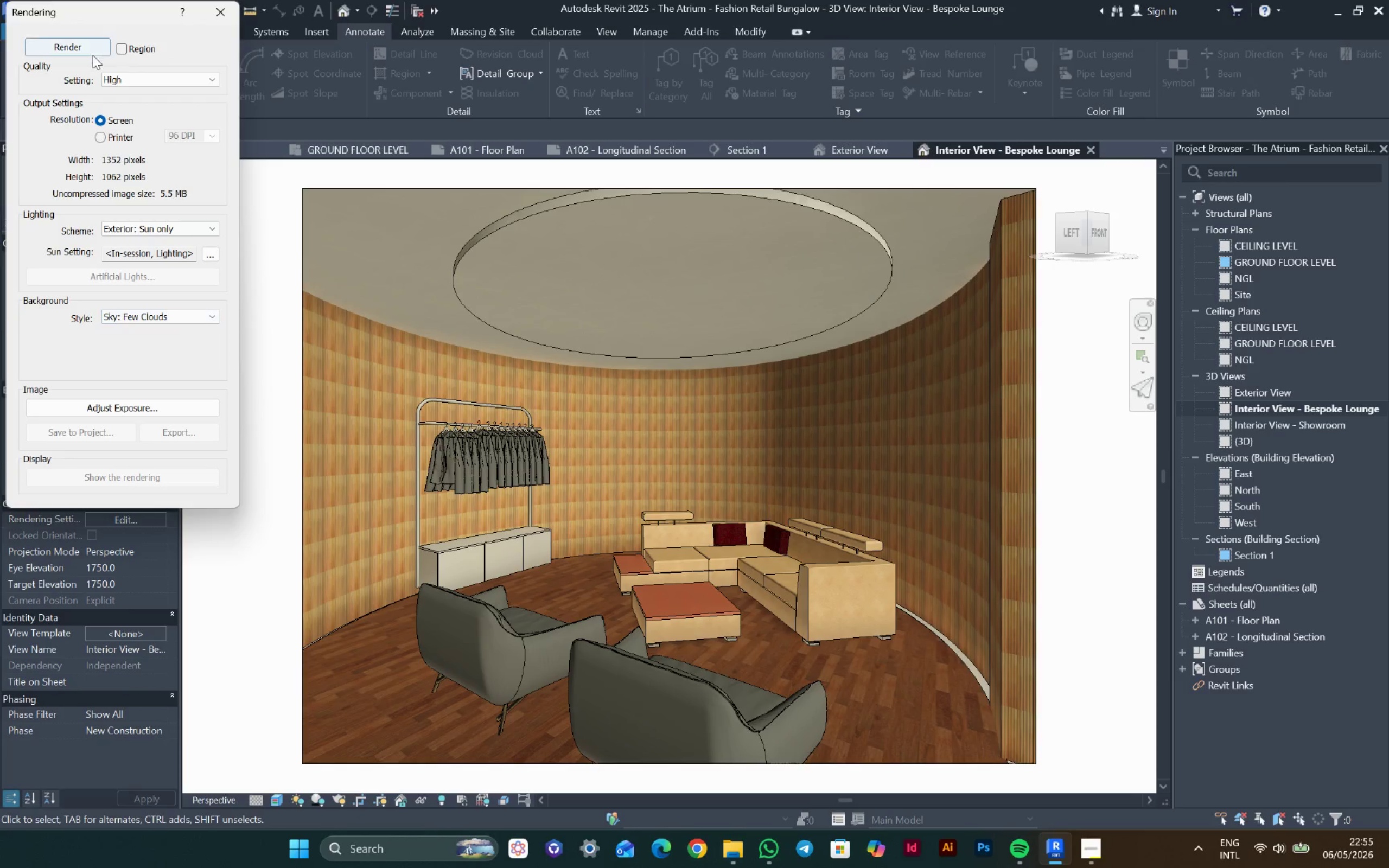 
wait(5.29)
 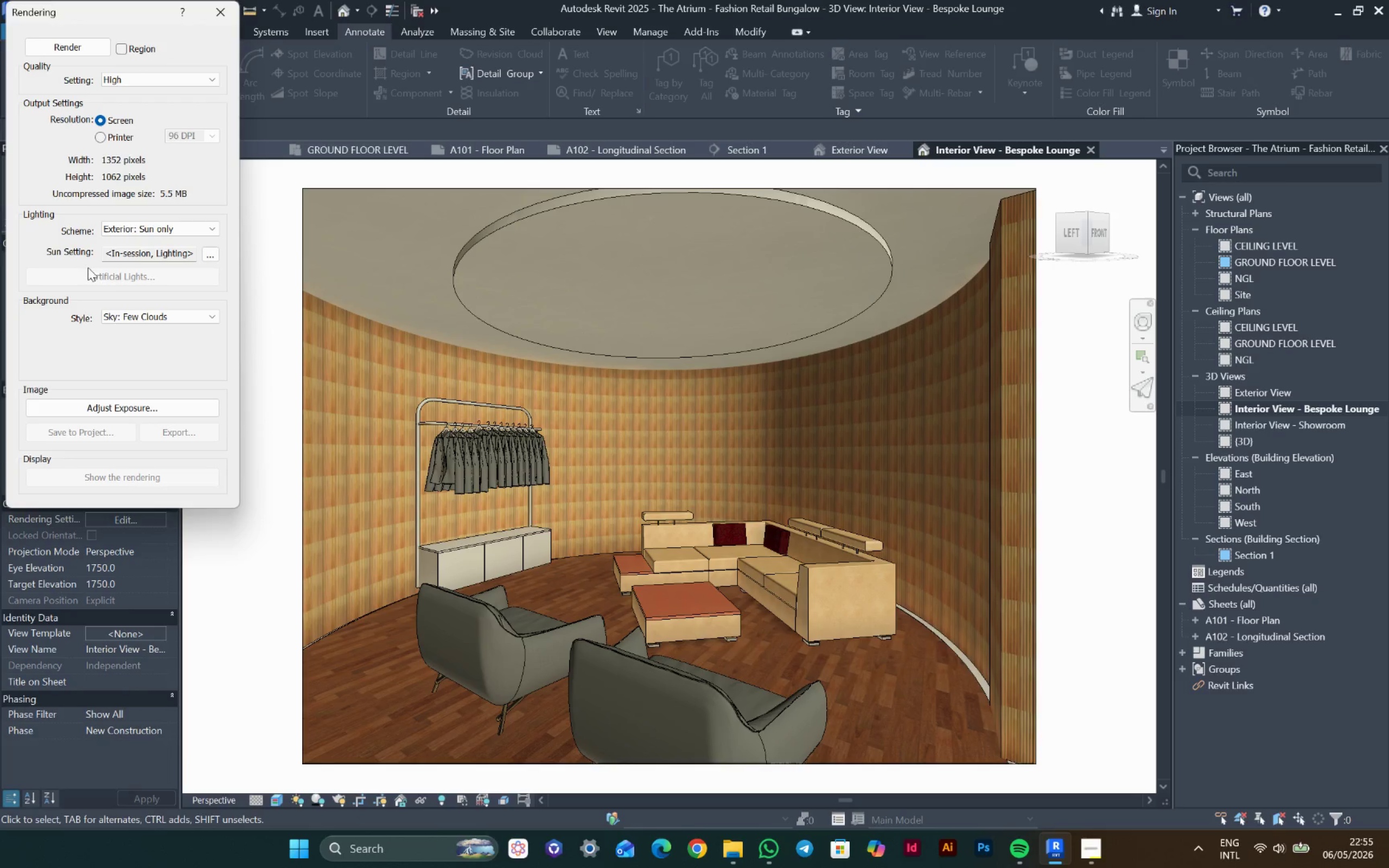 
left_click([122, 96])
 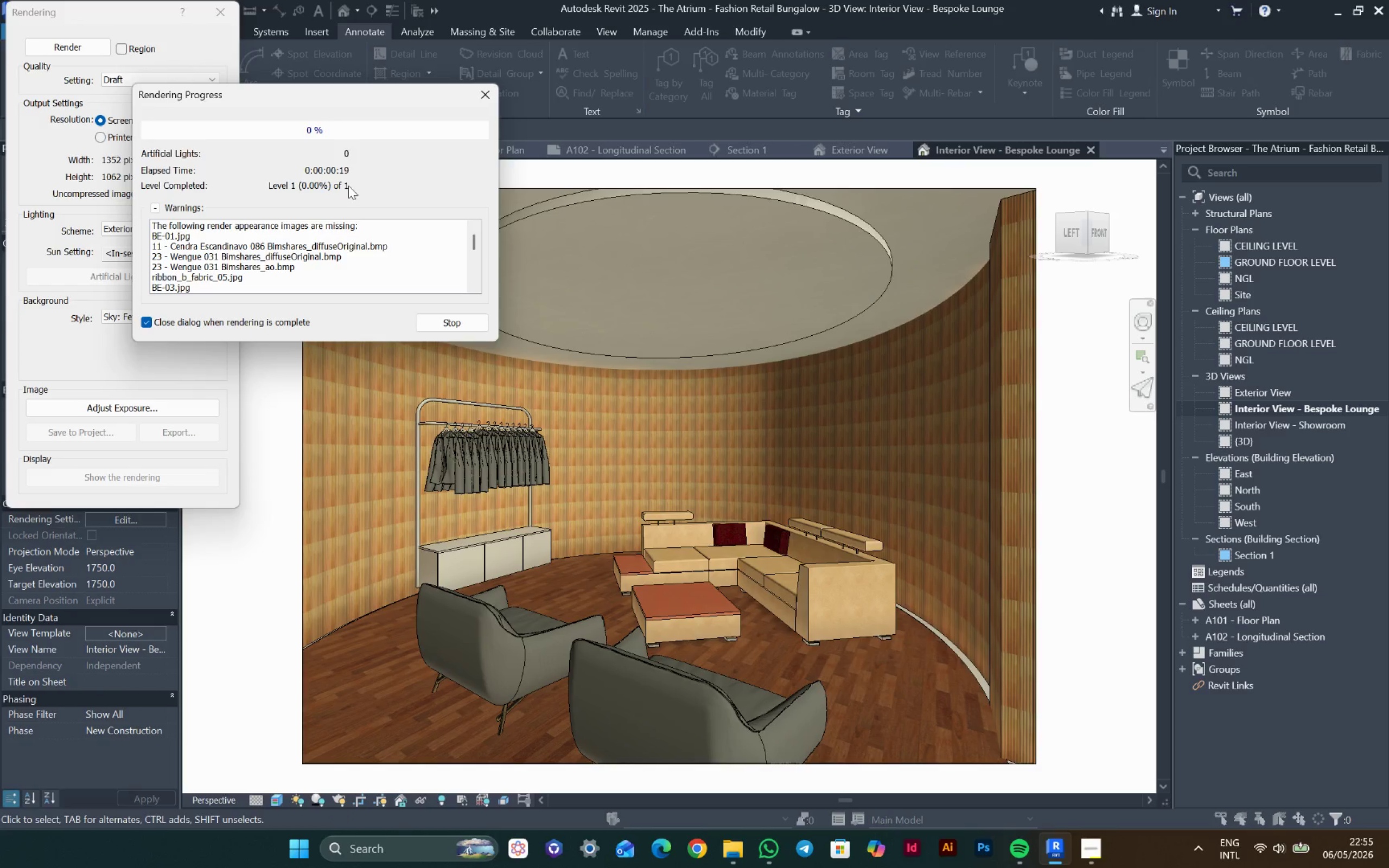 
wait(24.33)
 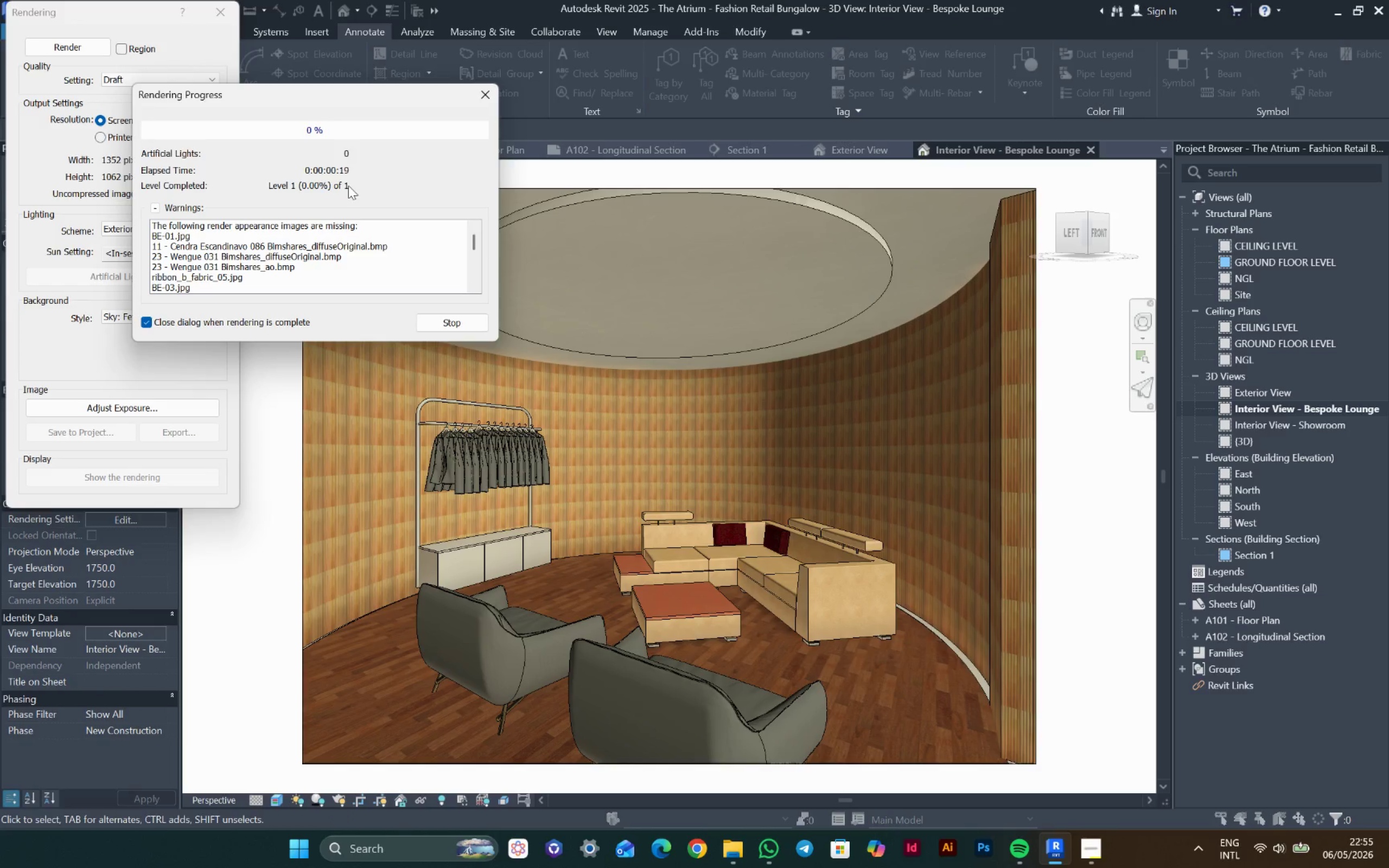 
left_click([186, 76])
 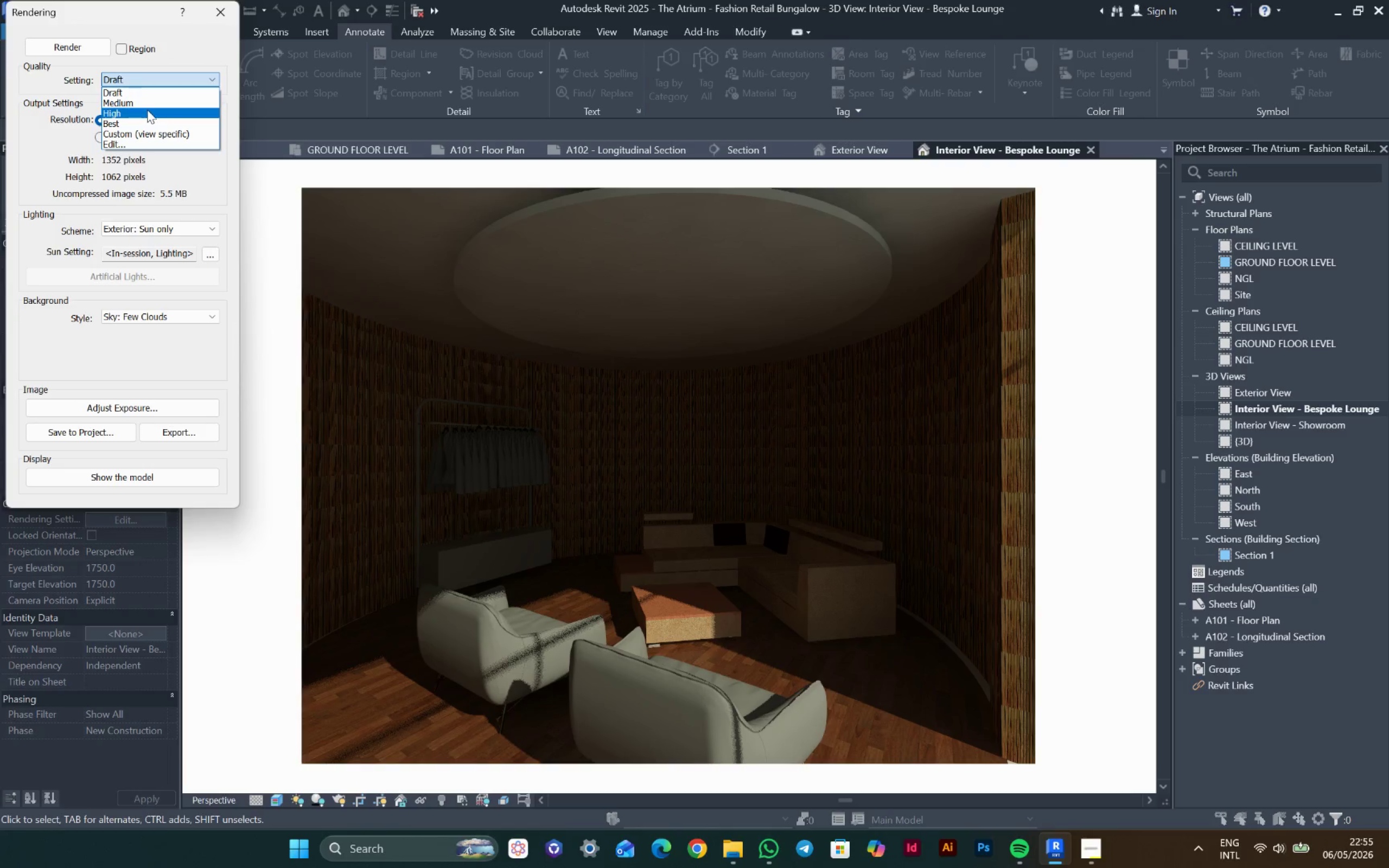 
left_click([144, 110])
 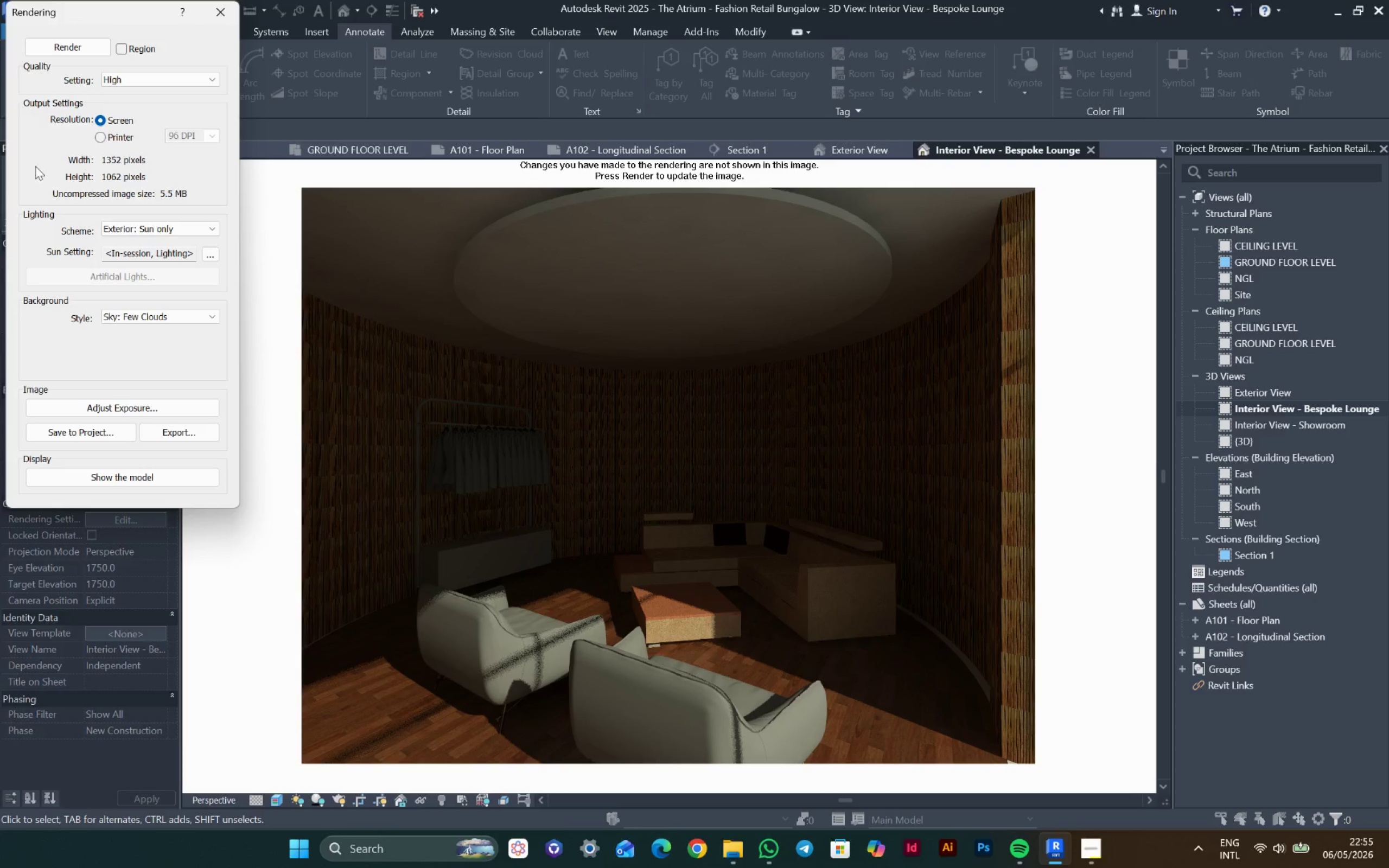 
left_click([133, 225])
 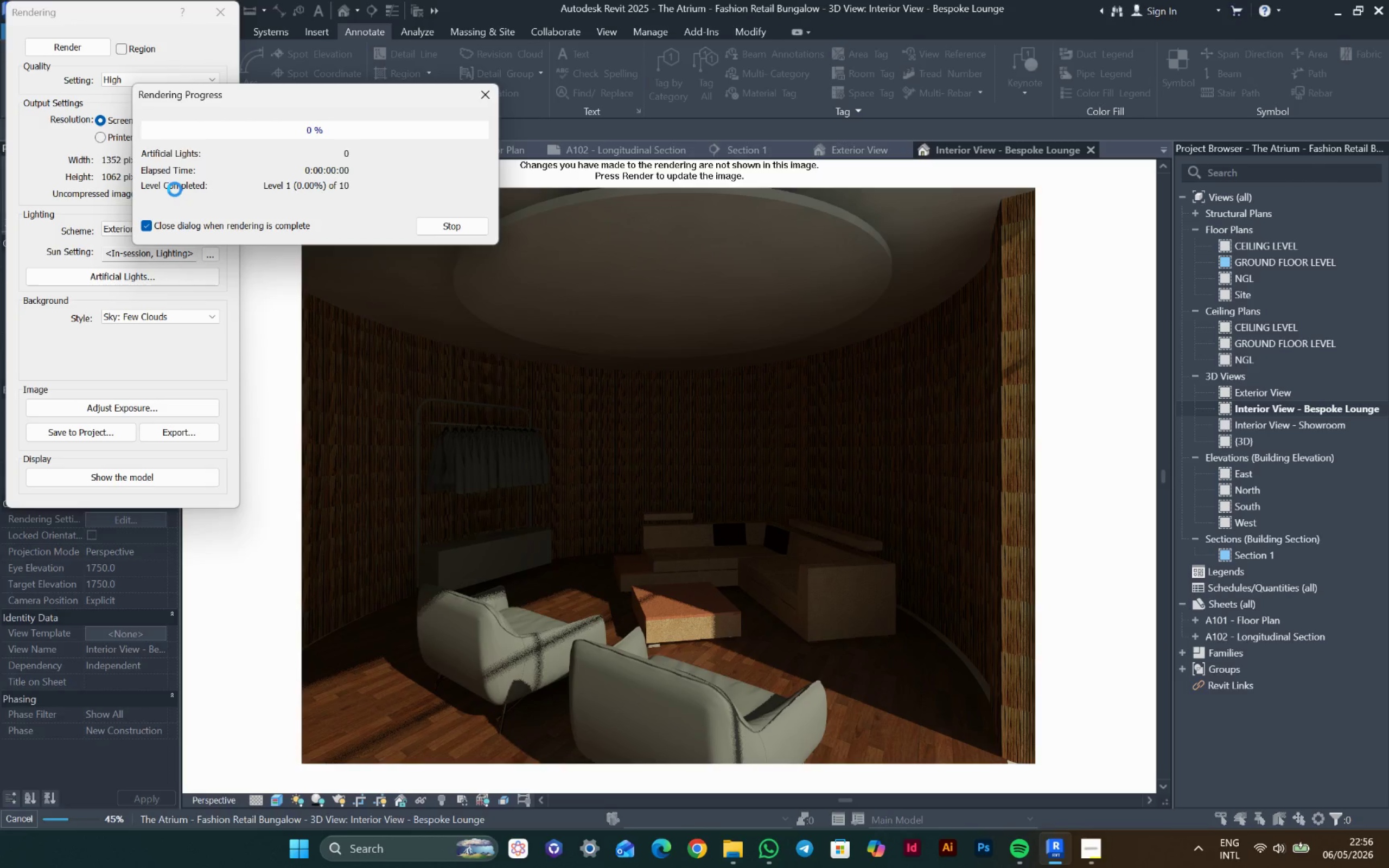 
wait(26.96)
 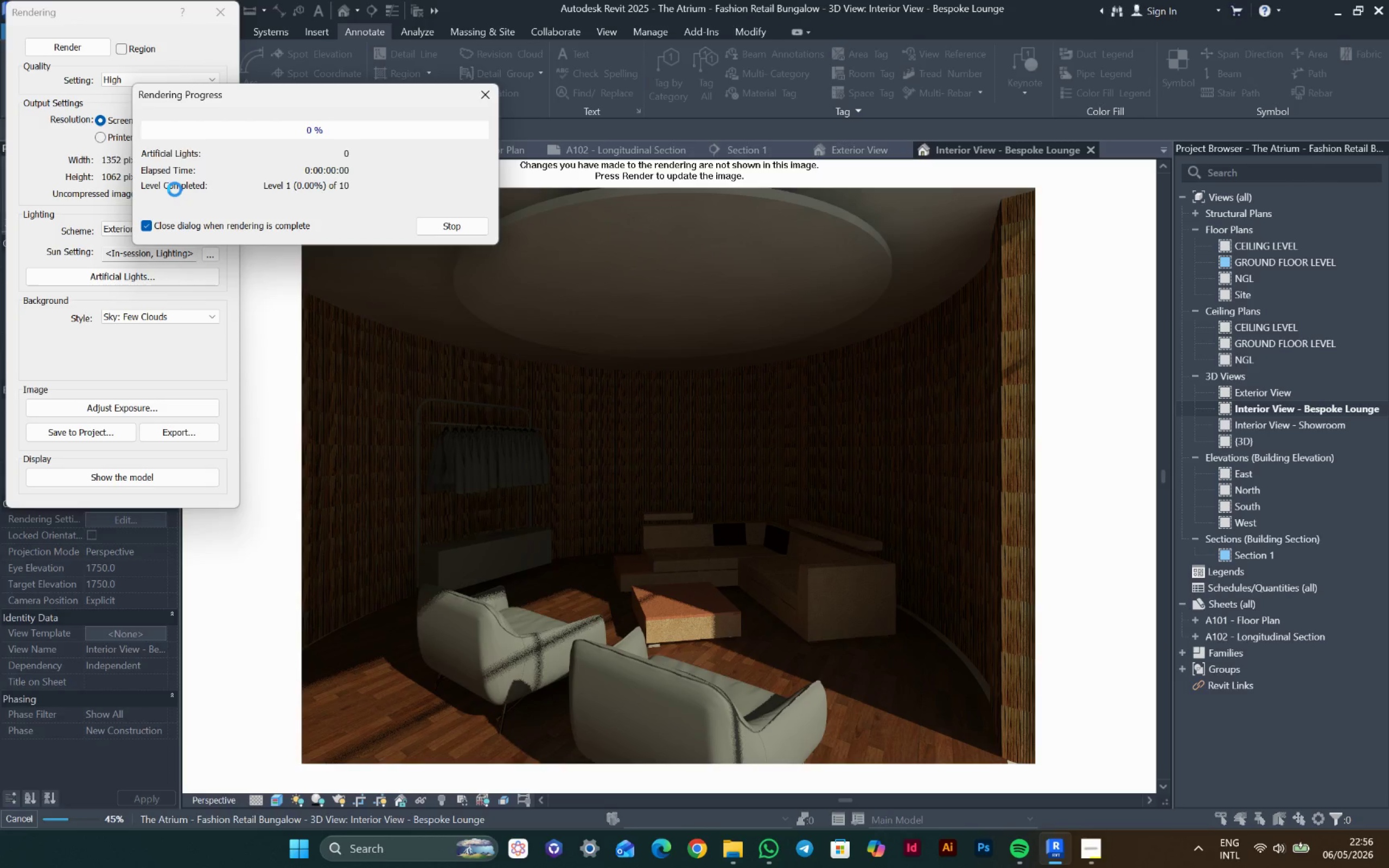 
left_click([1072, 747])